 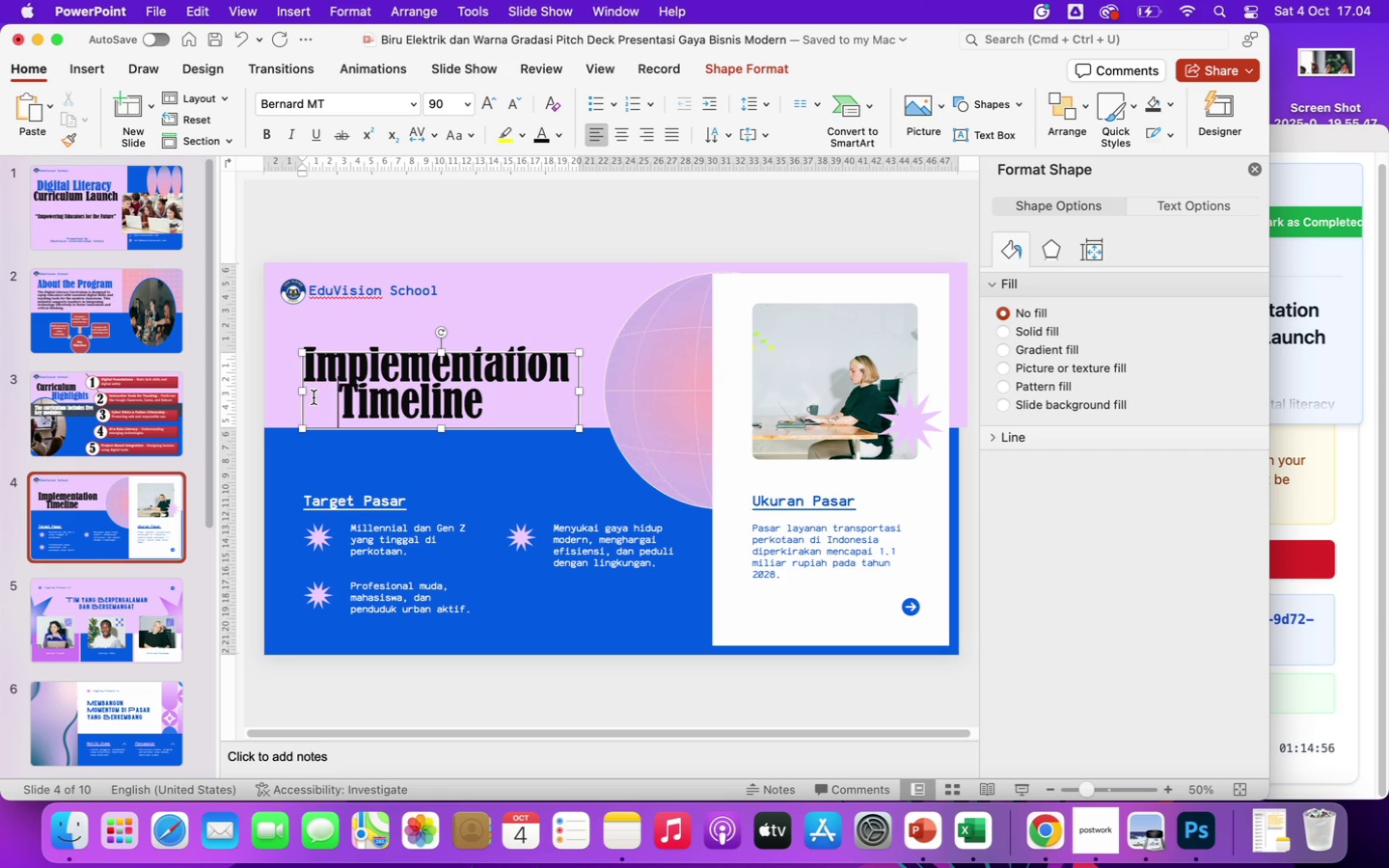 
key(Tab)
 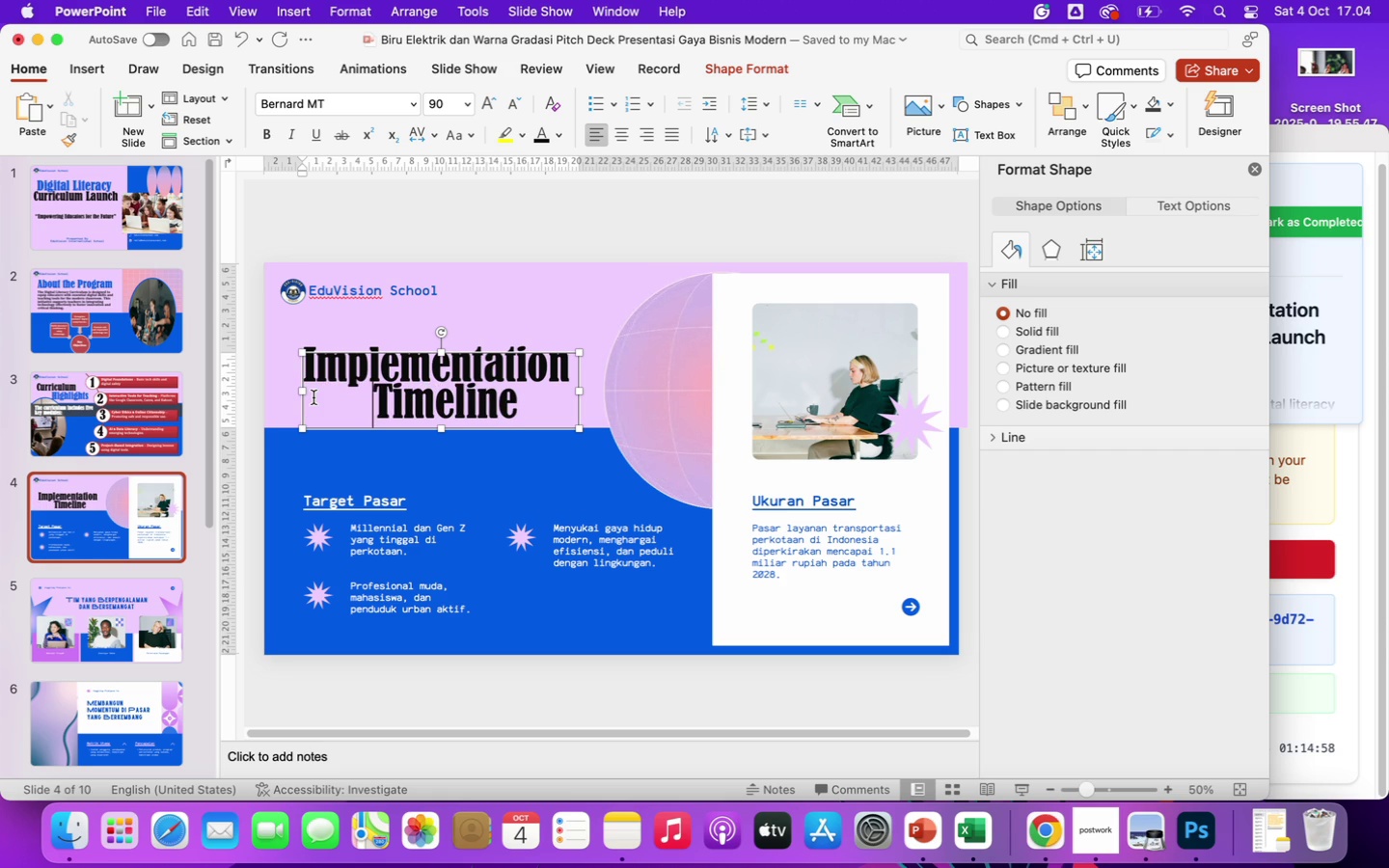 
key(Tab)
 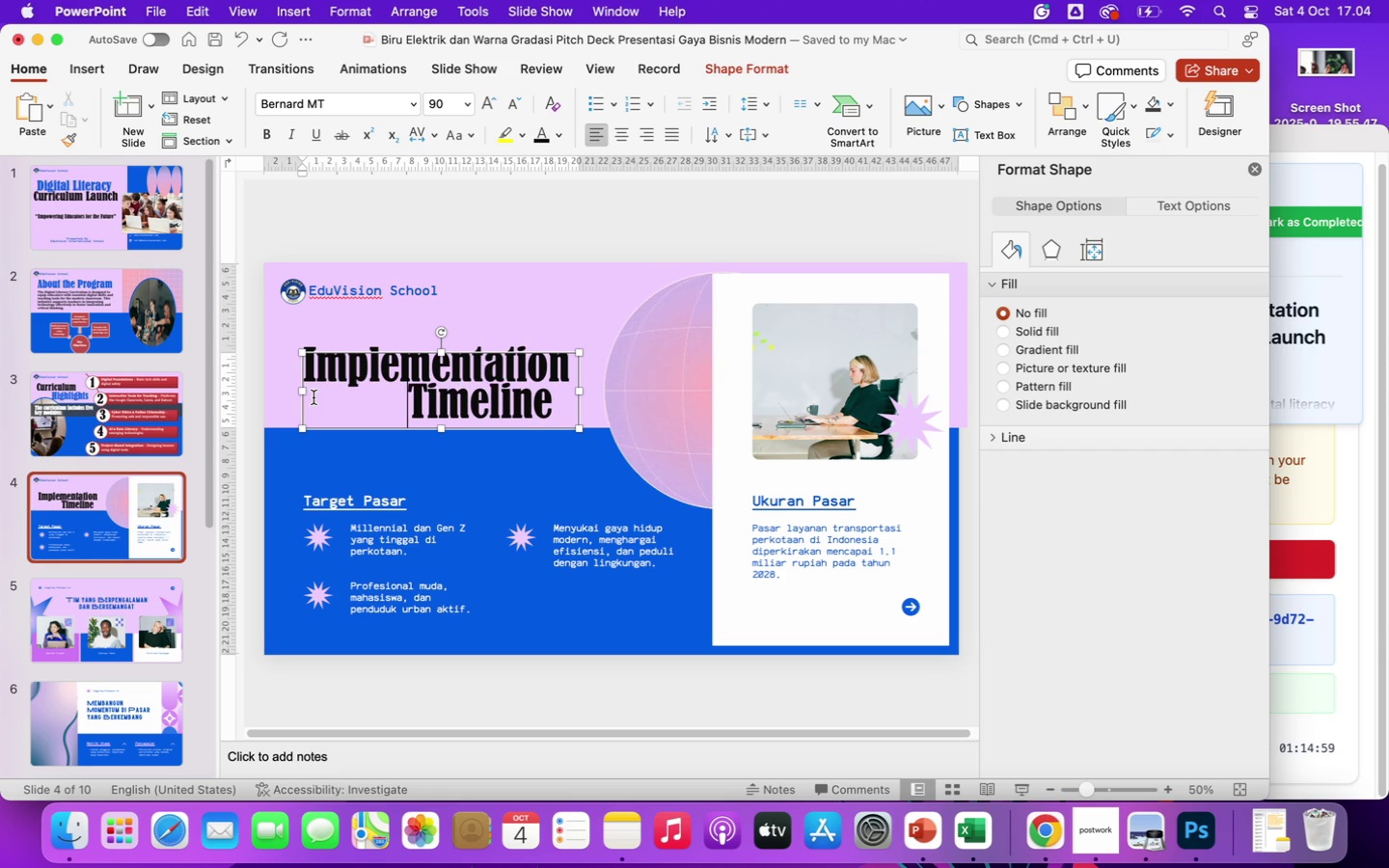 
key(Tab)
 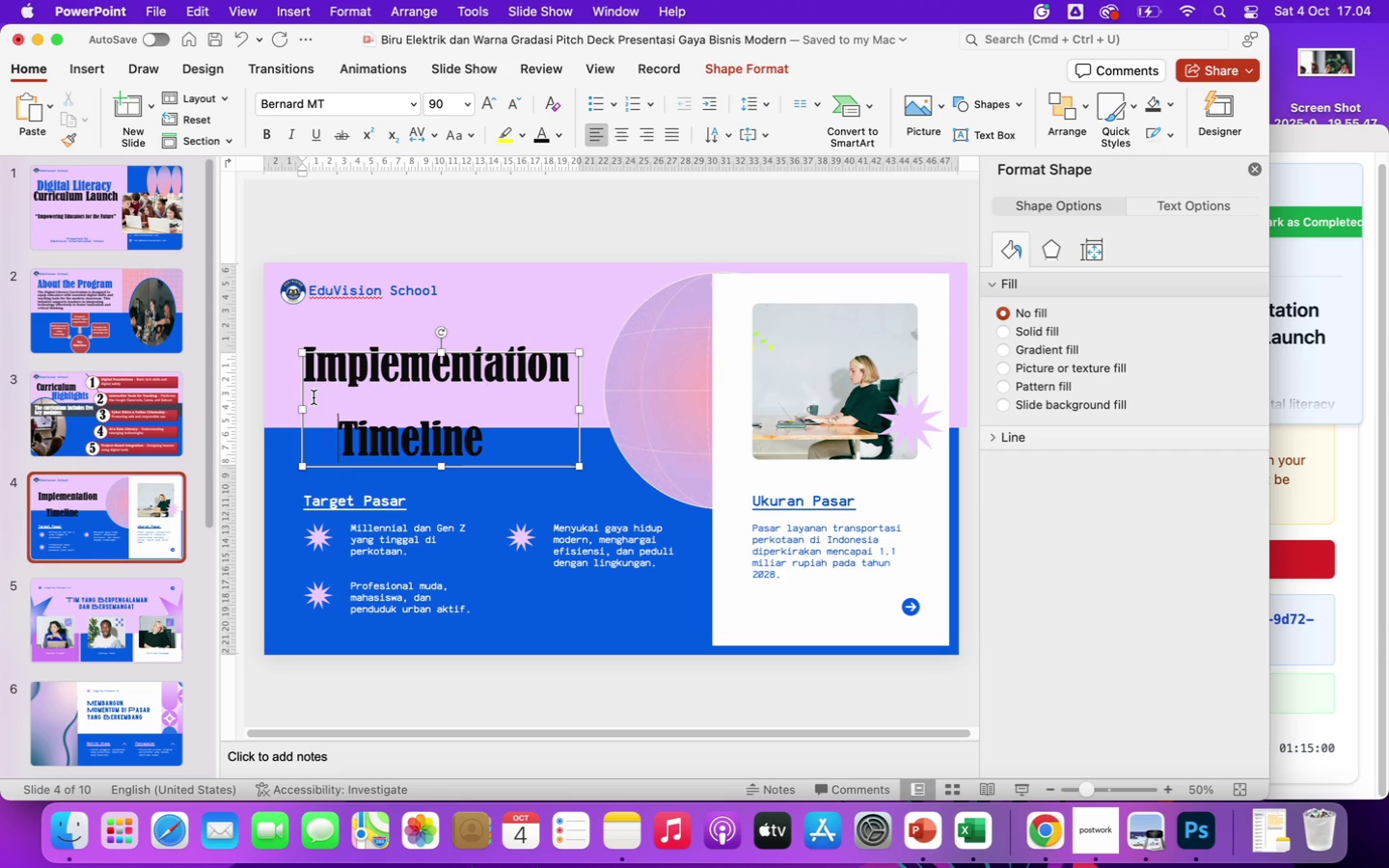 
key(Backspace)
 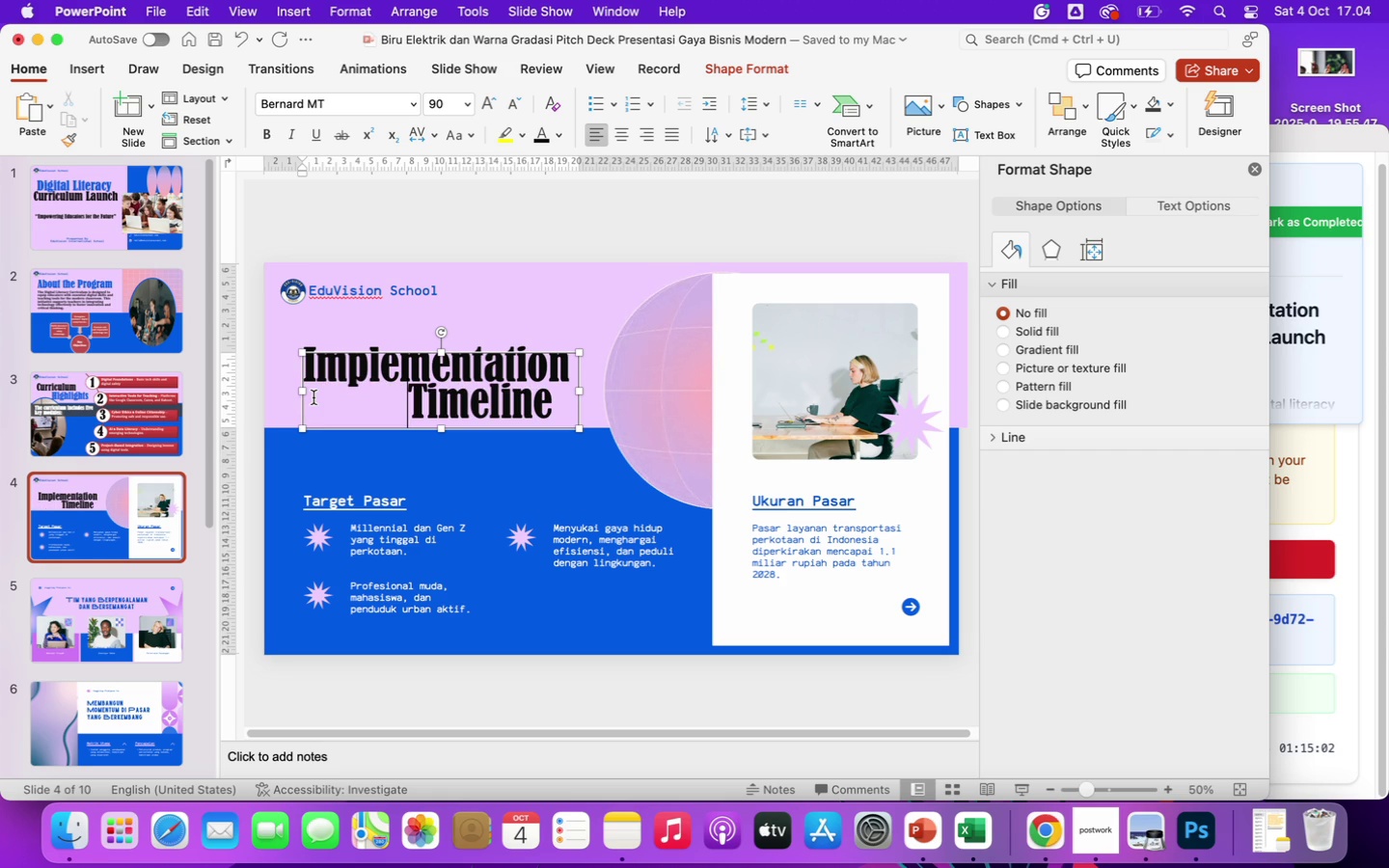 
key(Backspace)
 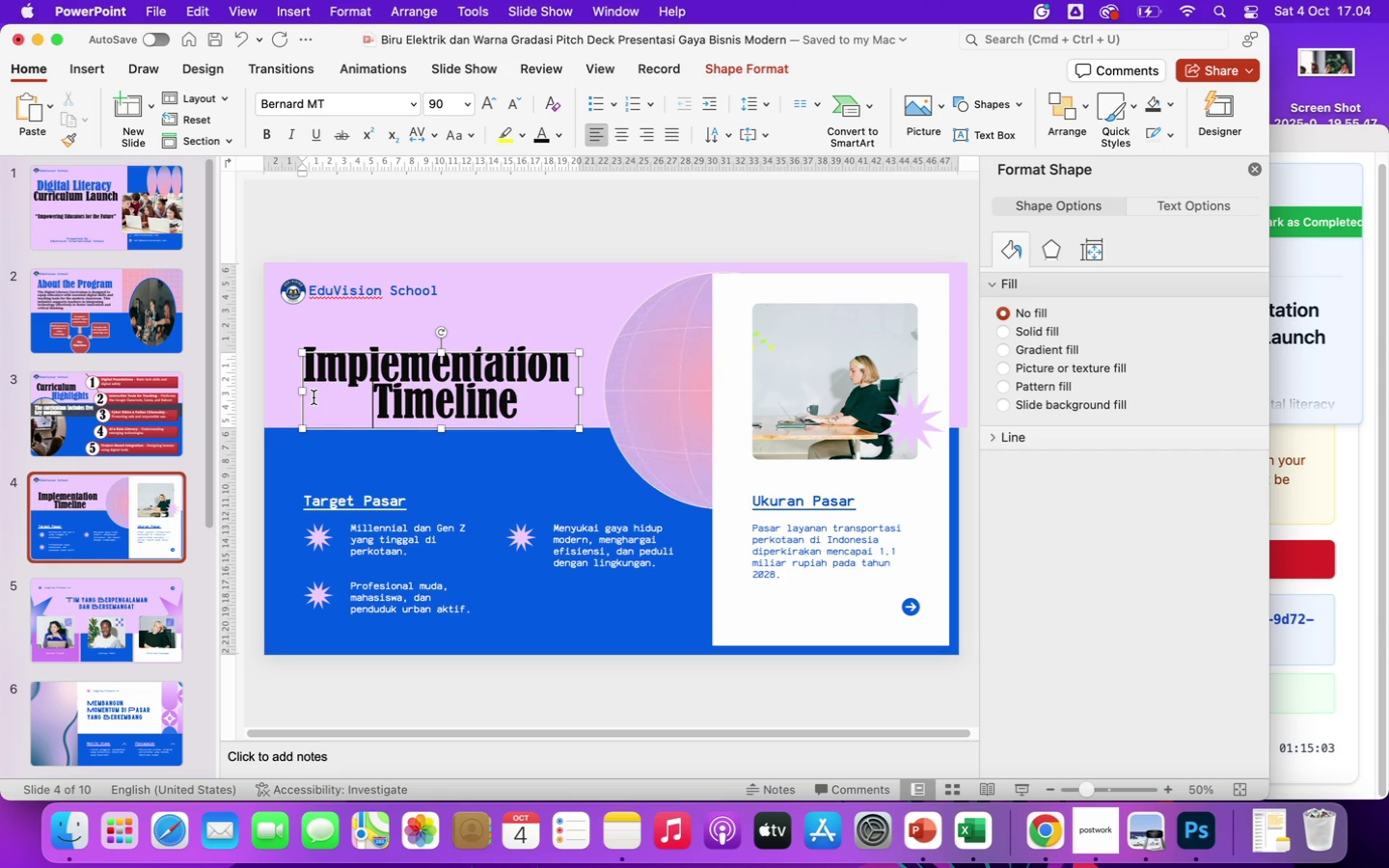 
key(Backspace)
 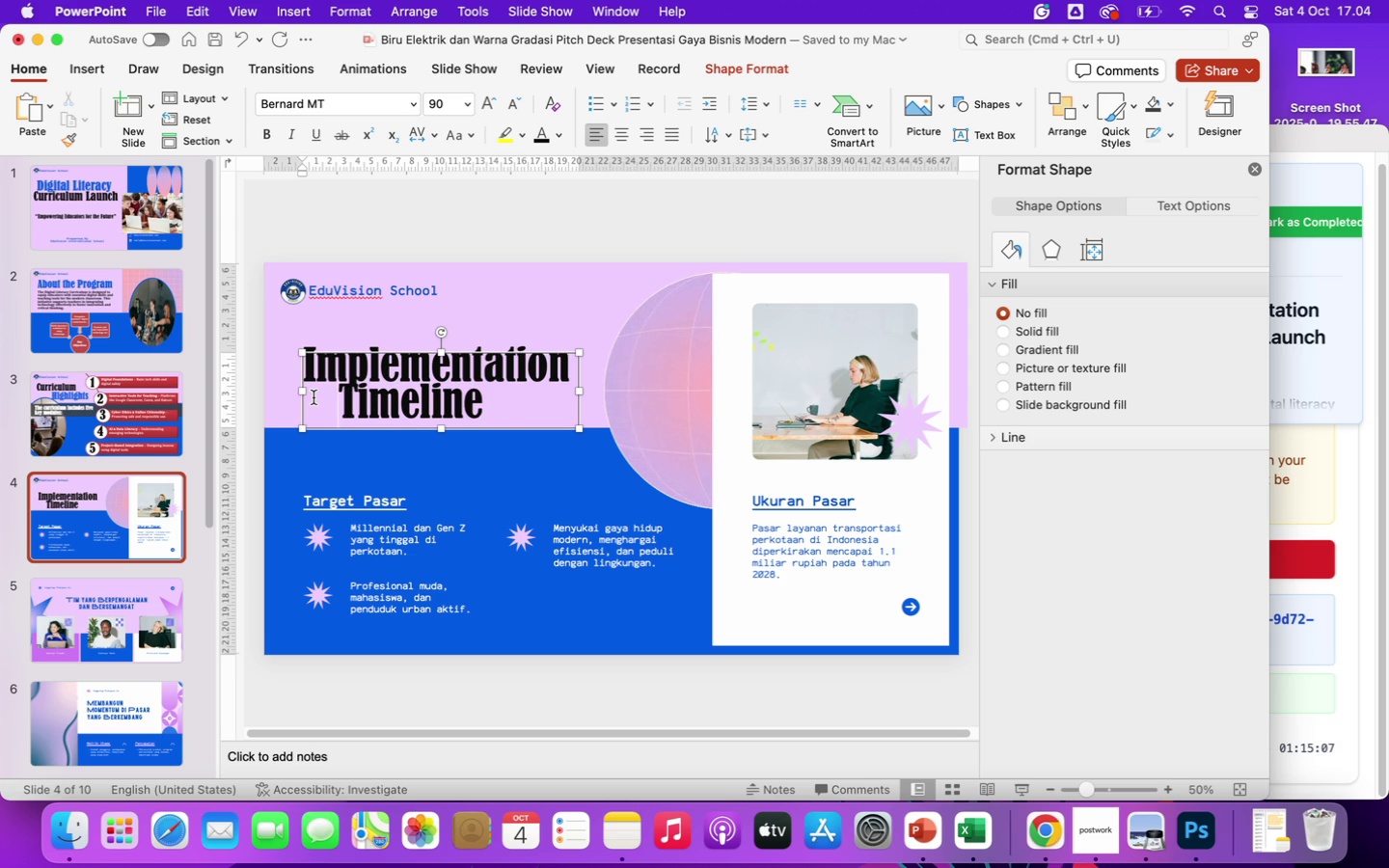 
wait(5.43)
 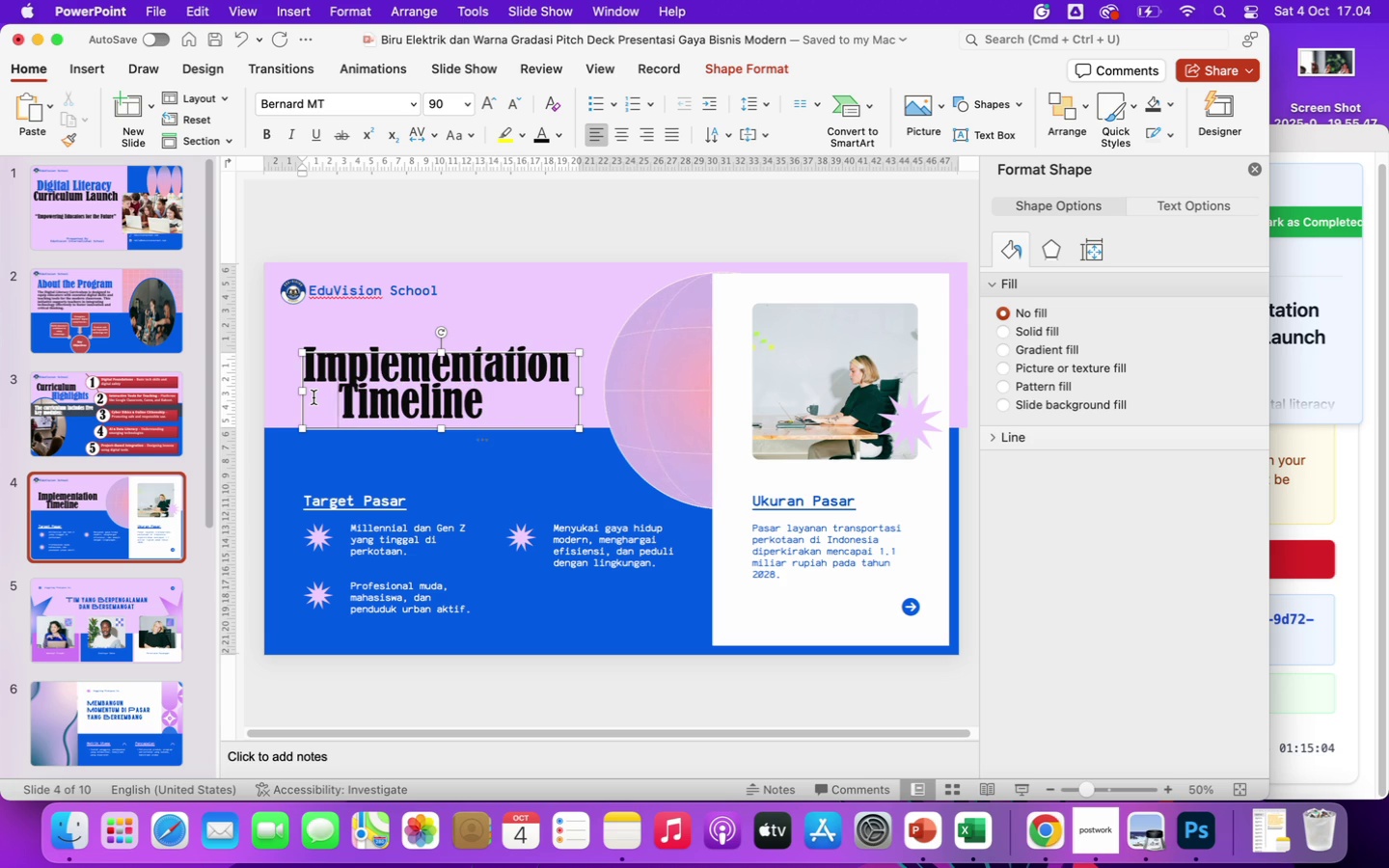 
left_click([81, 197])
 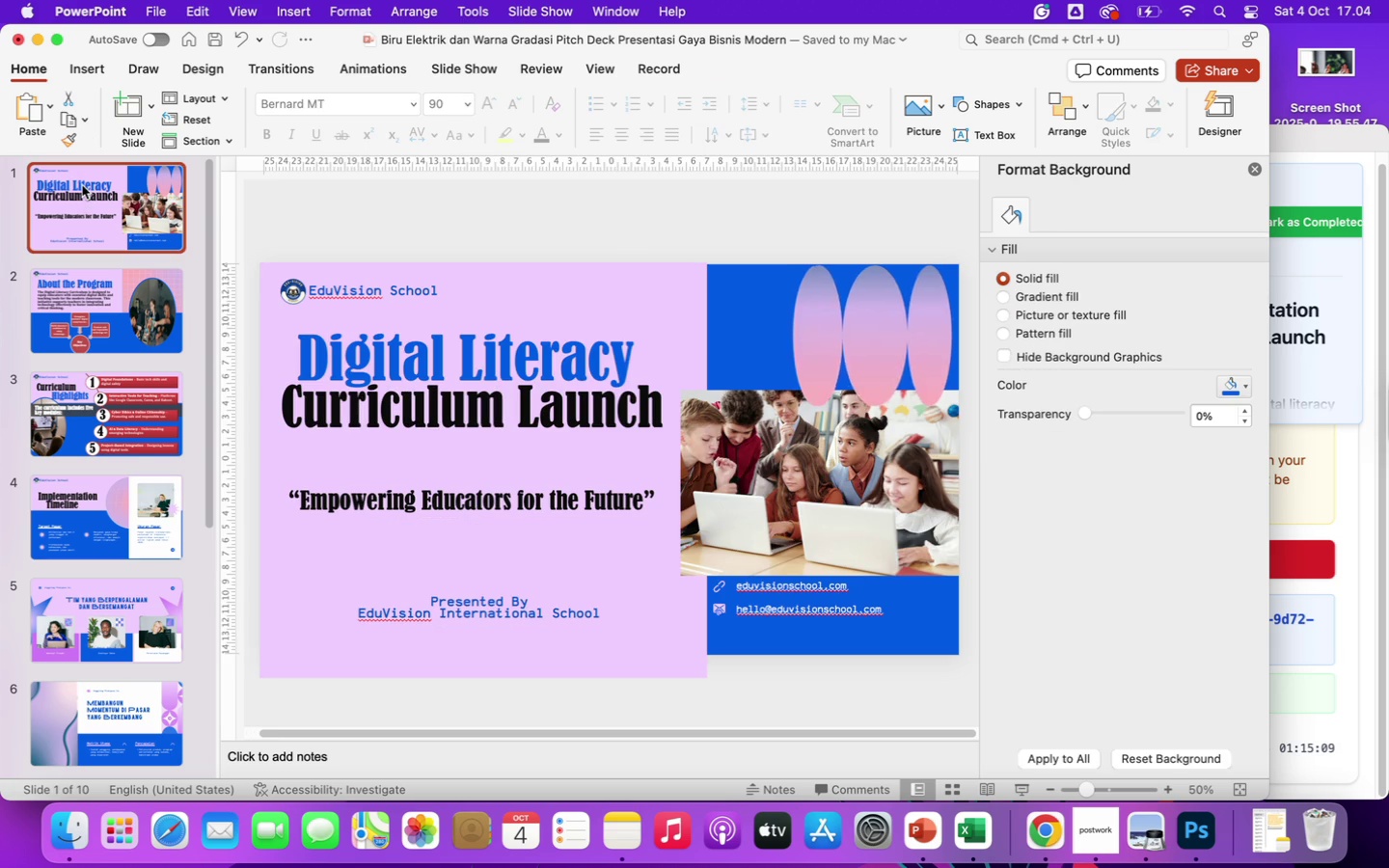 
left_click([82, 185])
 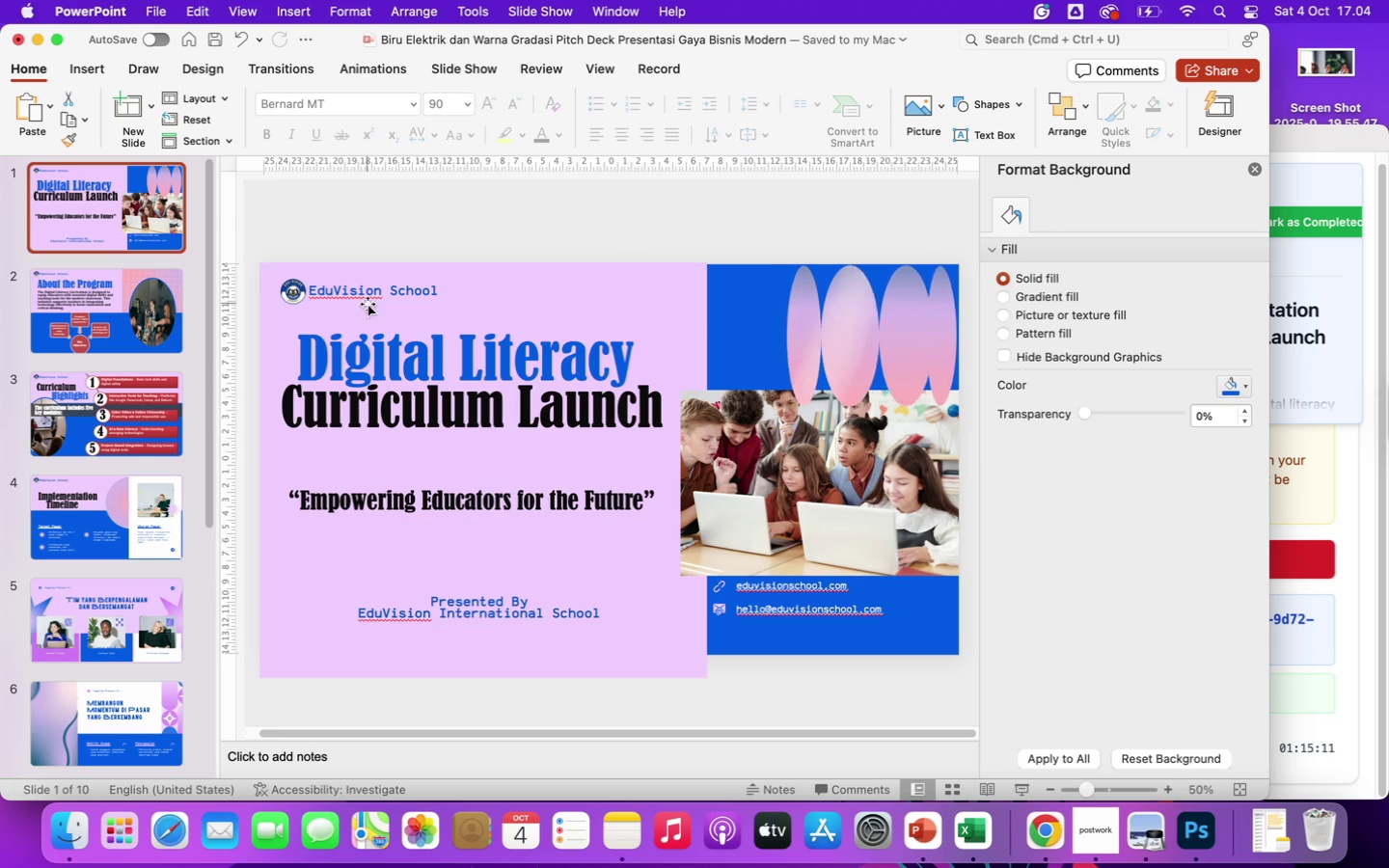 
left_click([372, 360])
 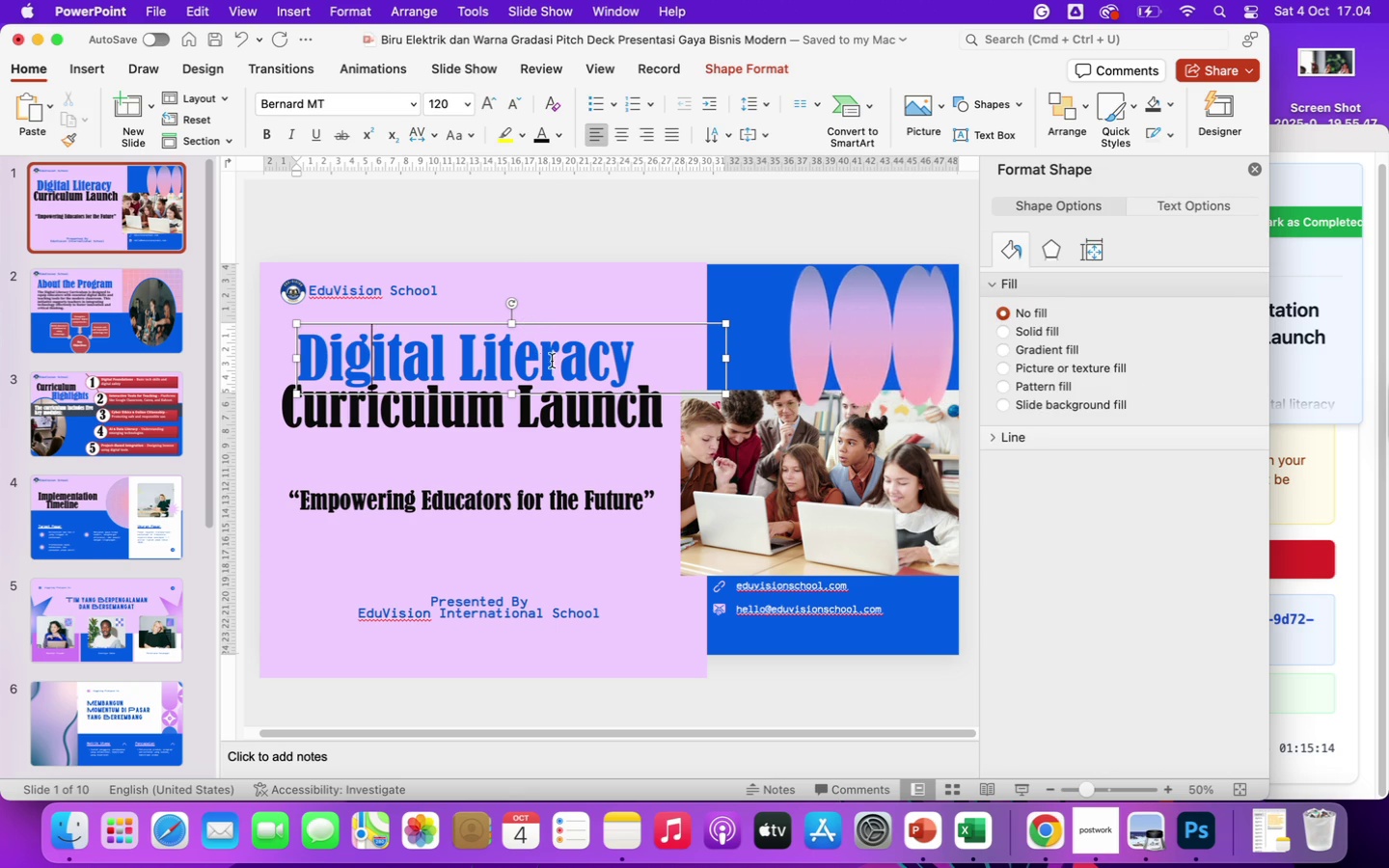 
left_click([641, 361])
 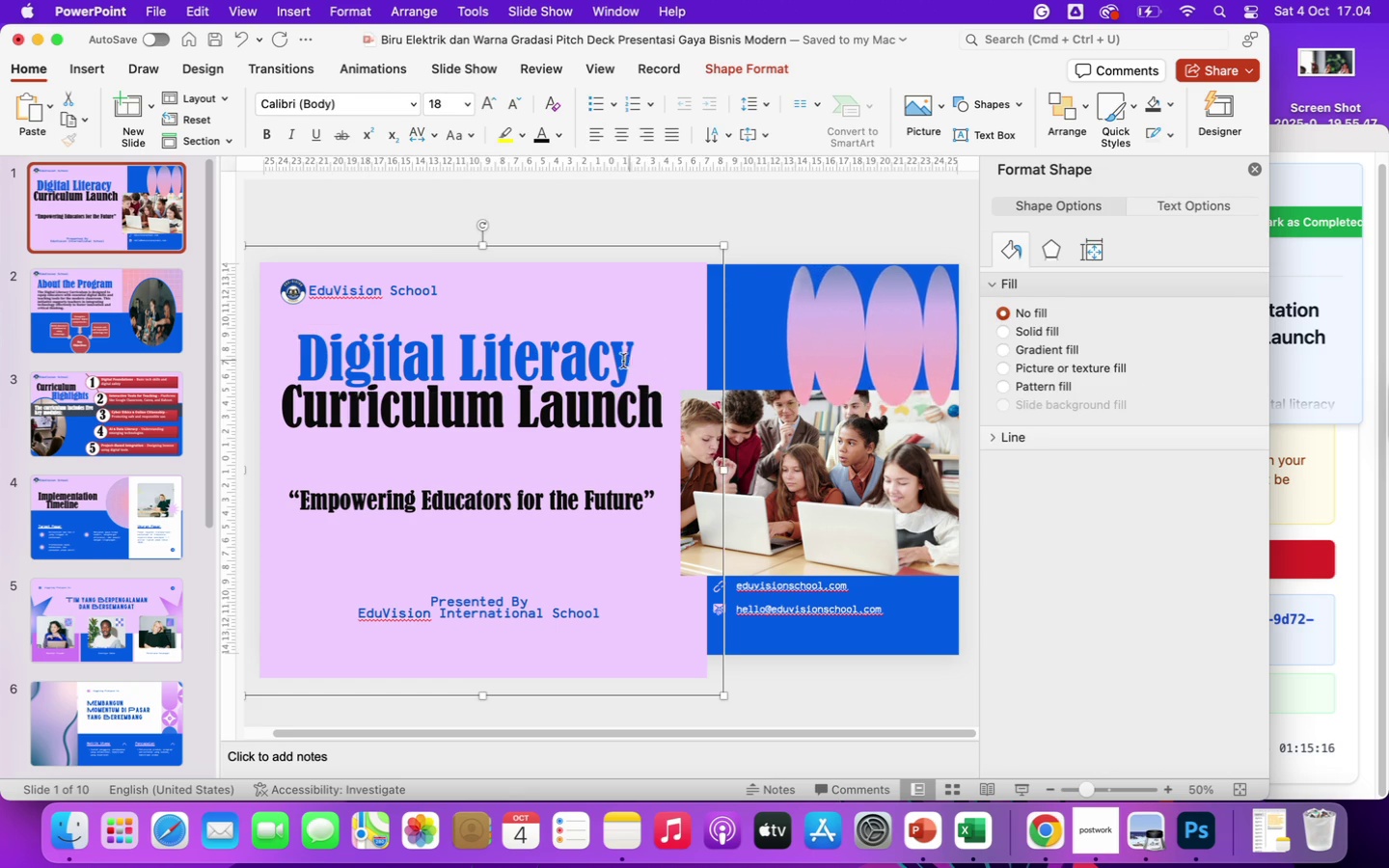 
left_click([611, 361])
 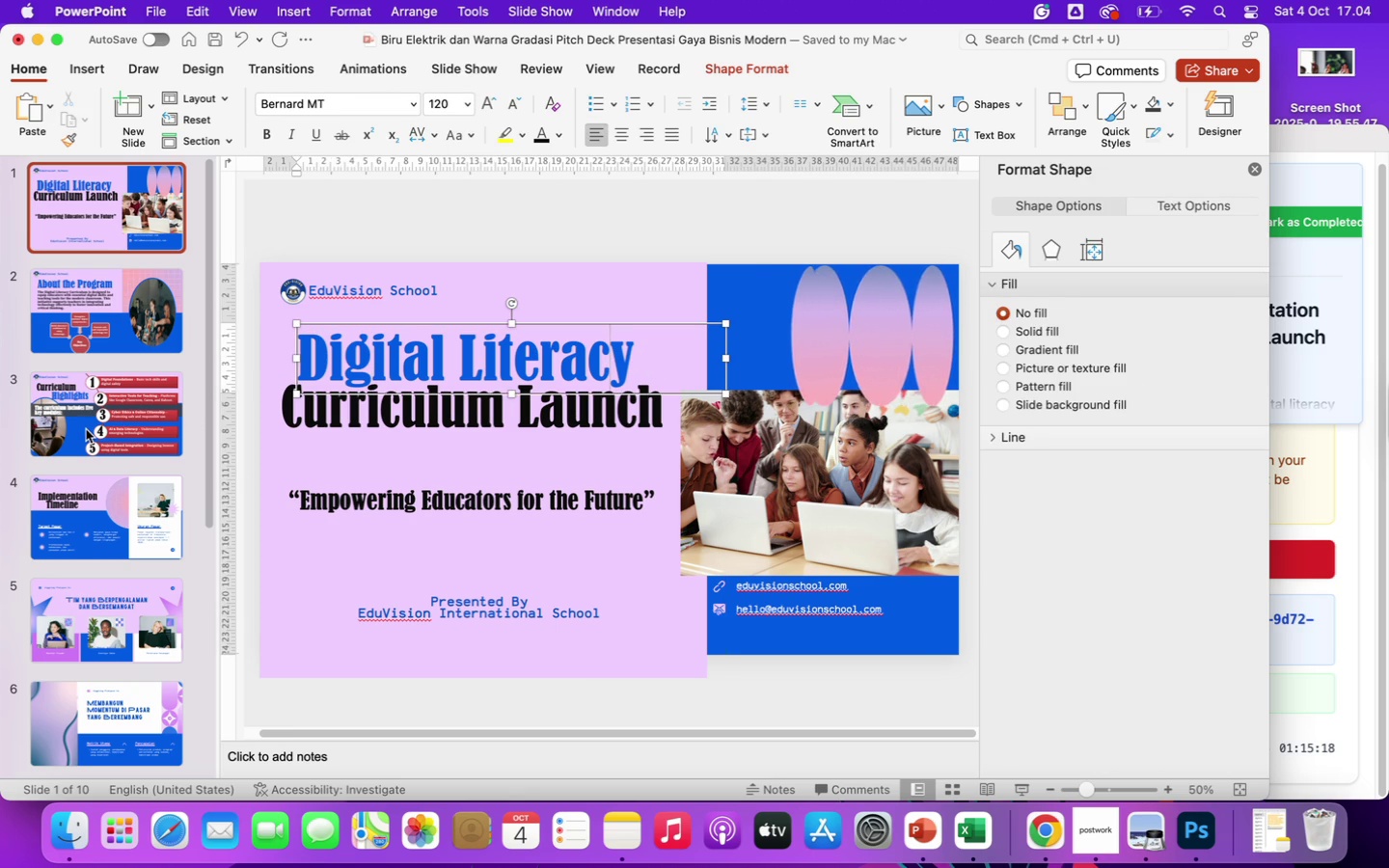 
left_click([86, 429])
 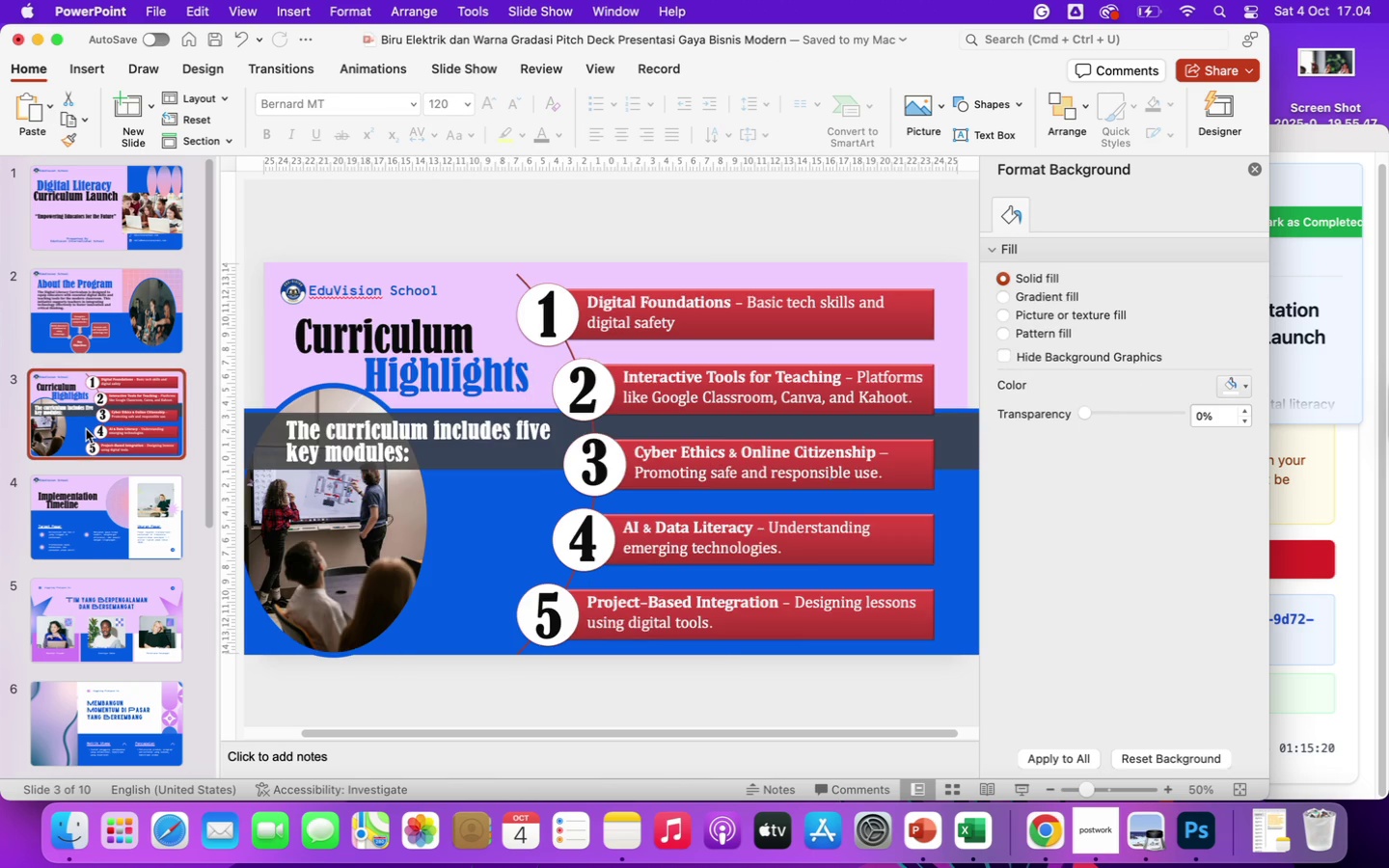 
left_click([82, 513])
 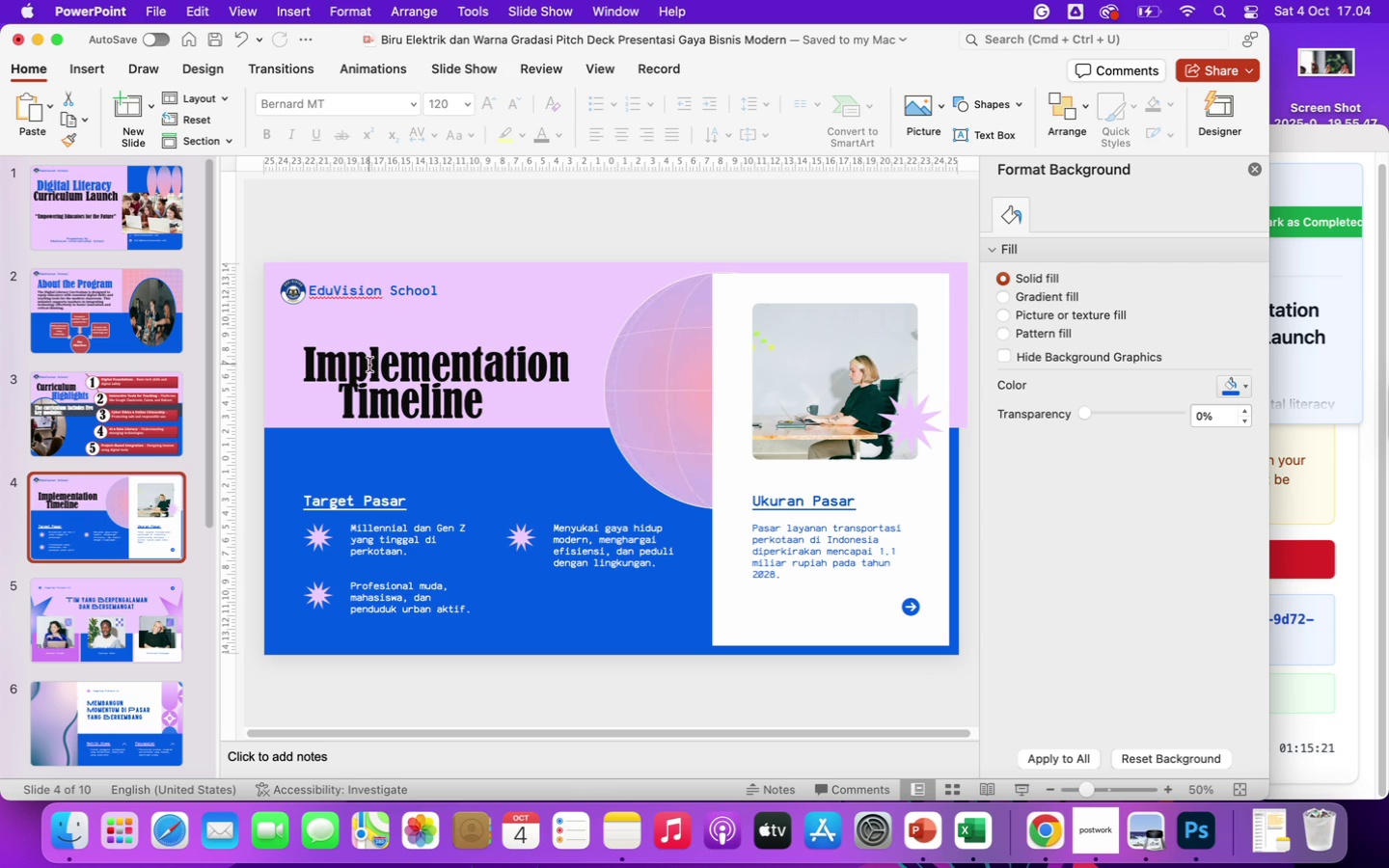 
left_click([346, 372])